 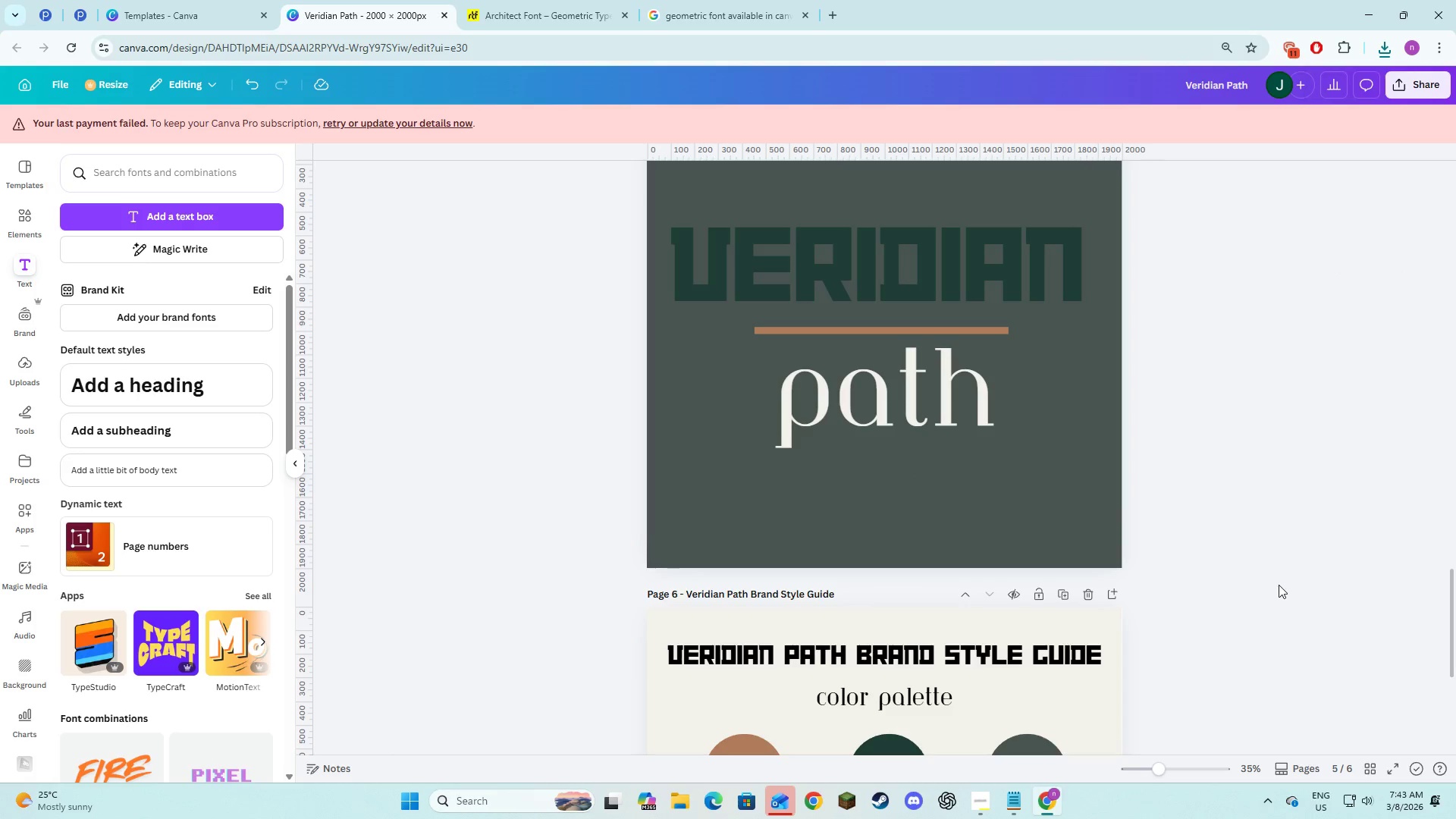 
key(Alt+Tab)
 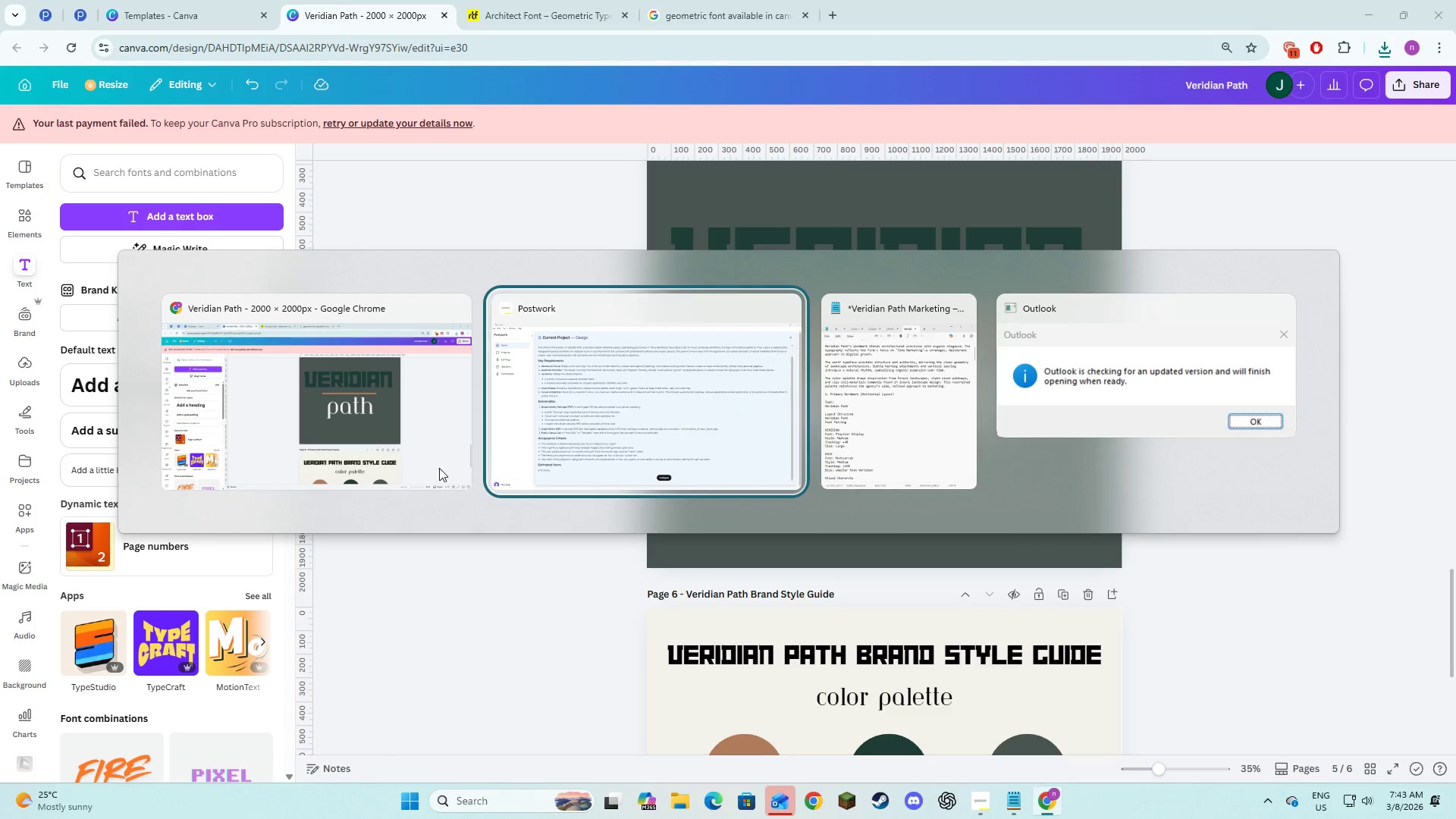 
left_click([350, 481])
 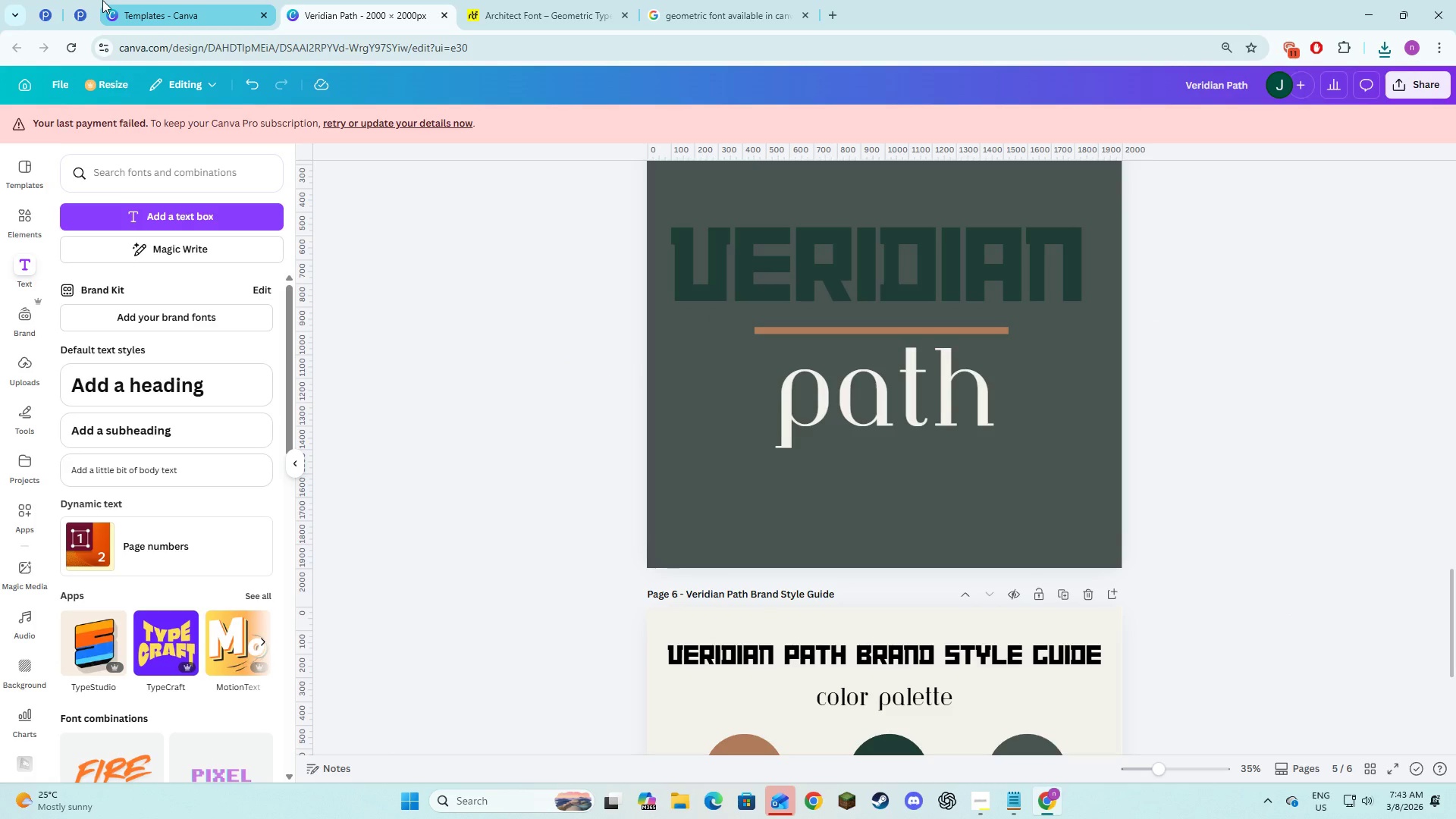 
left_click([102, 0])
 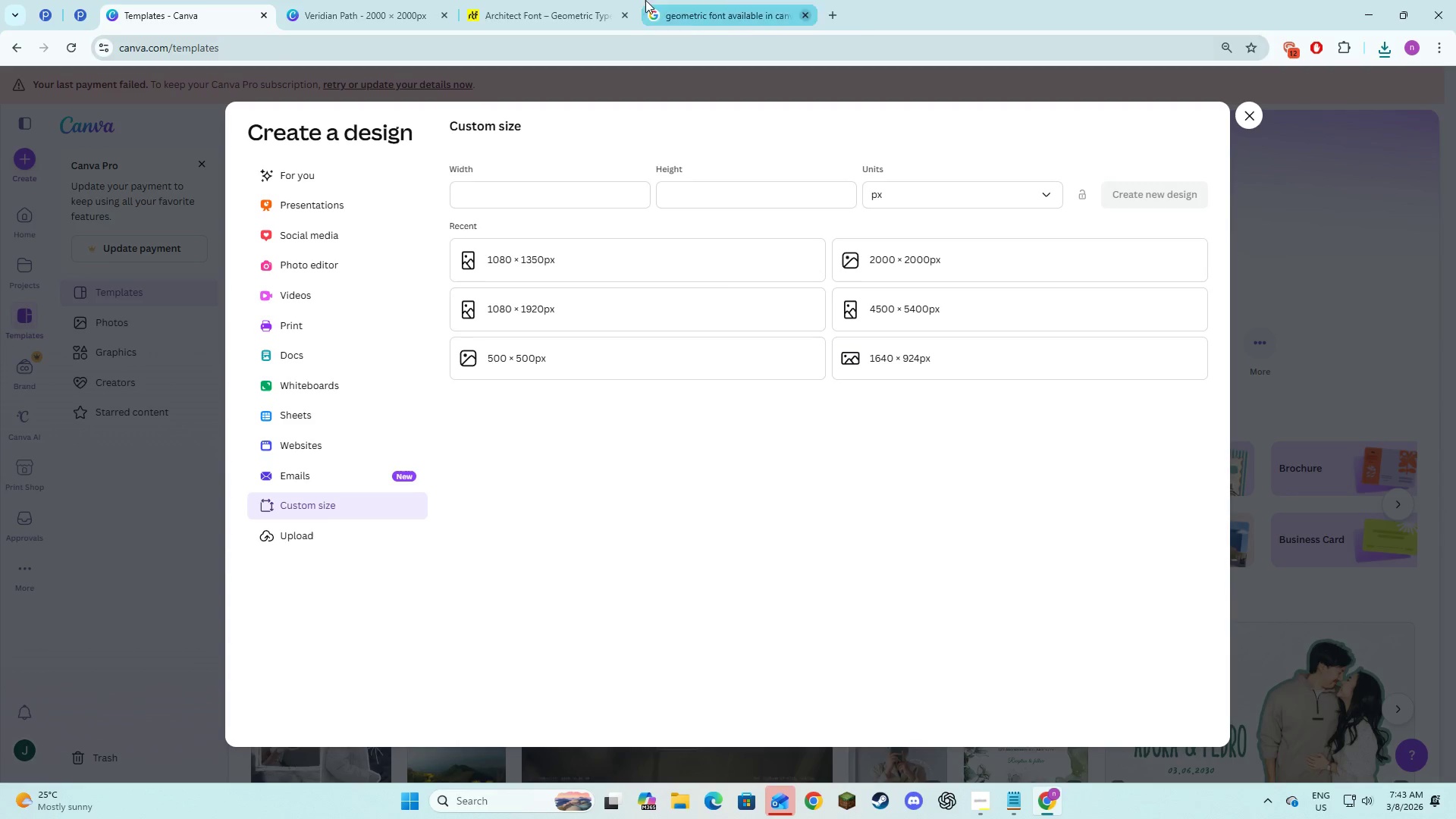 
left_click([394, 0])
 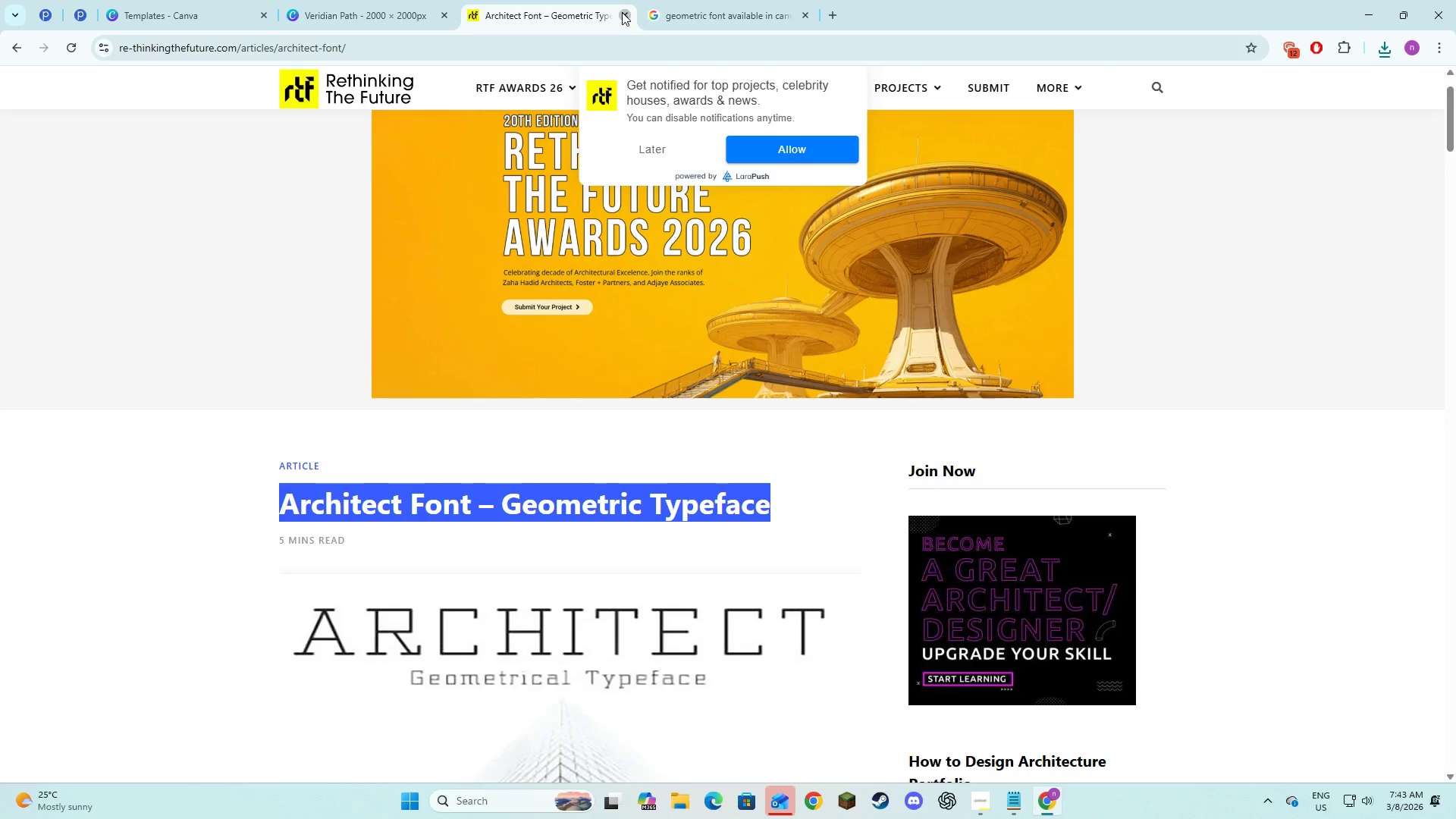 
left_click_drag(start_coordinate=[395, 0], to_coordinate=[395, 5])
 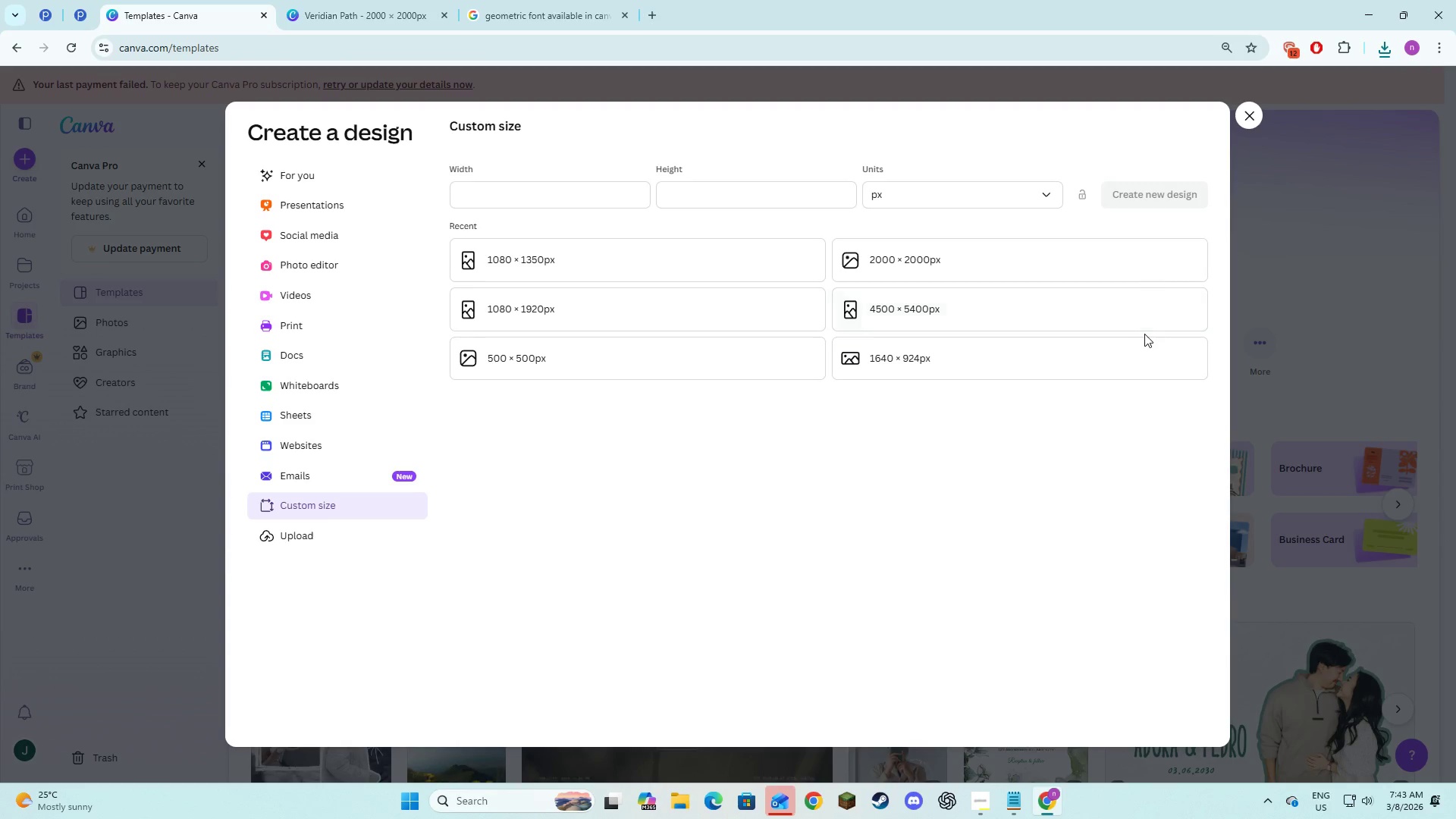 
left_click([1253, 105])
 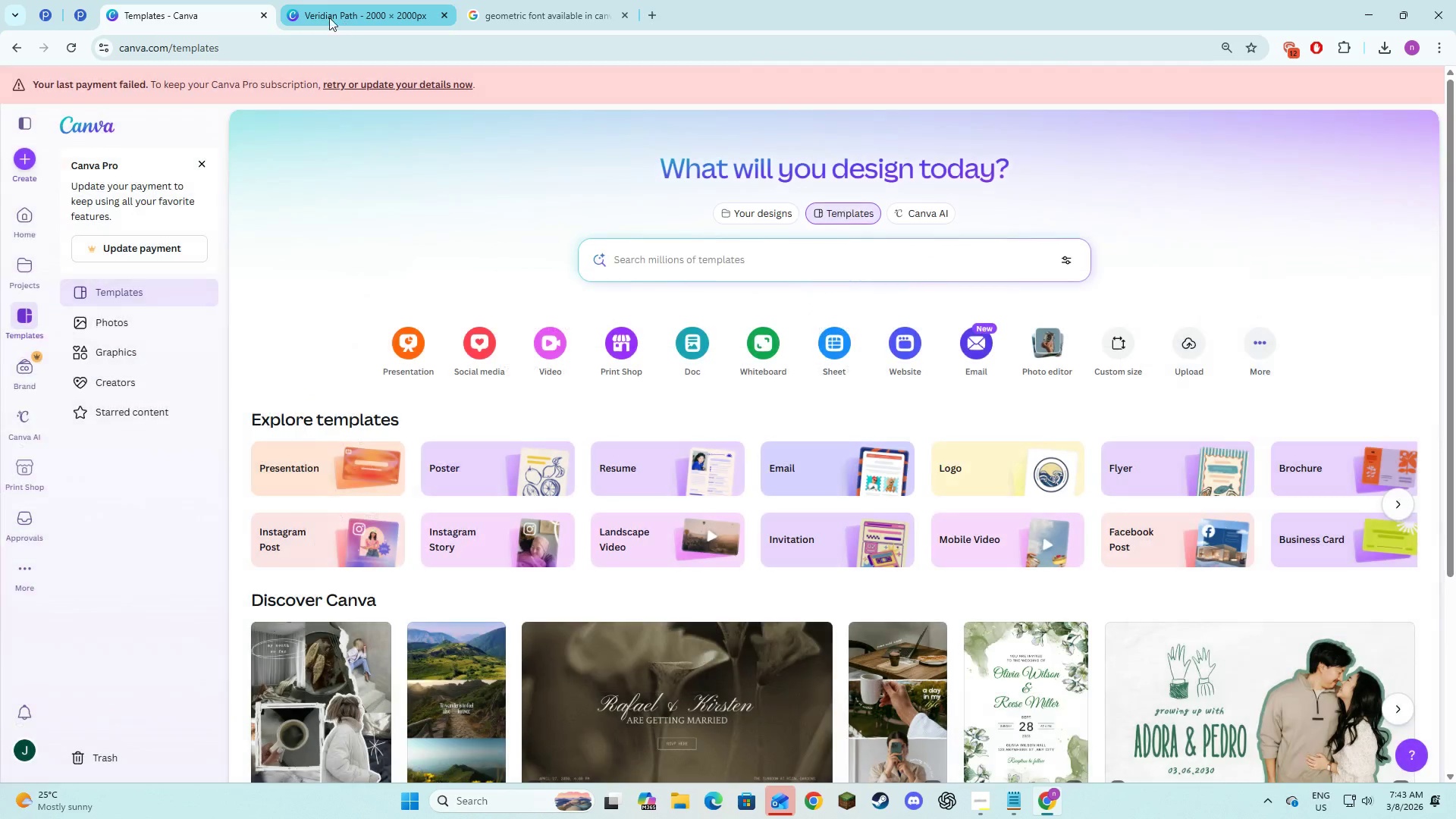 
left_click([321, 5])
 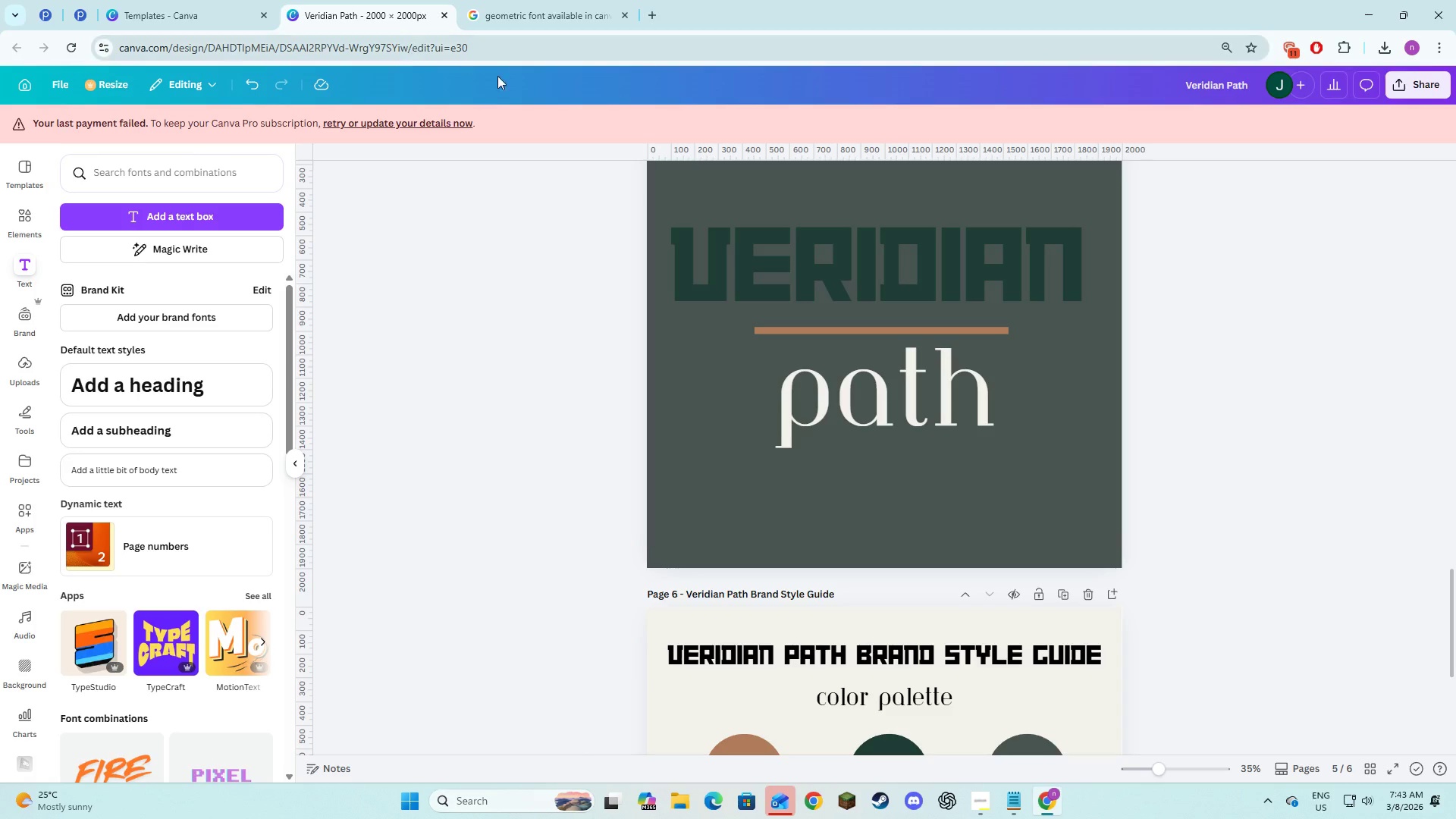 